 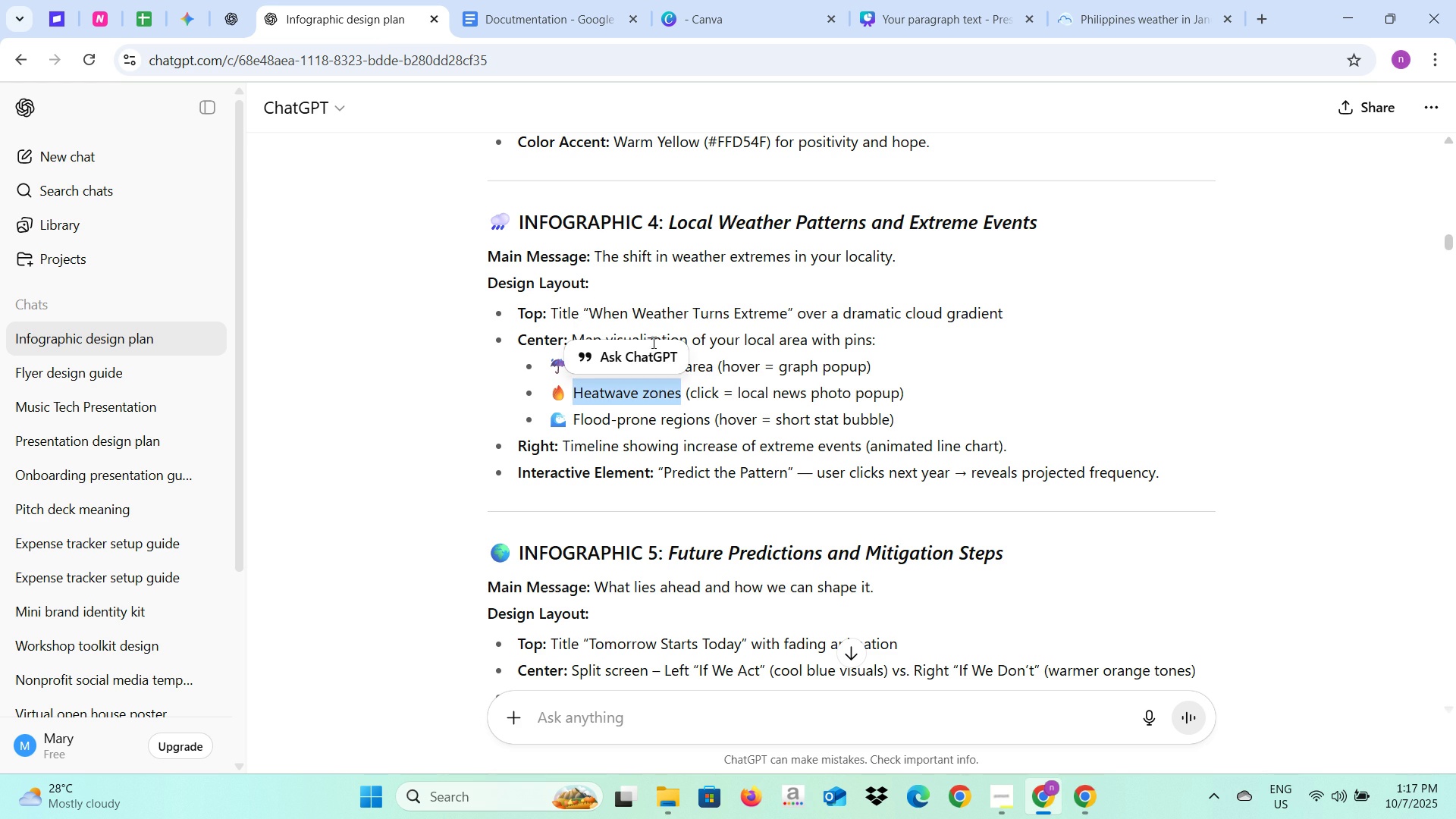 
key(Control+C)
 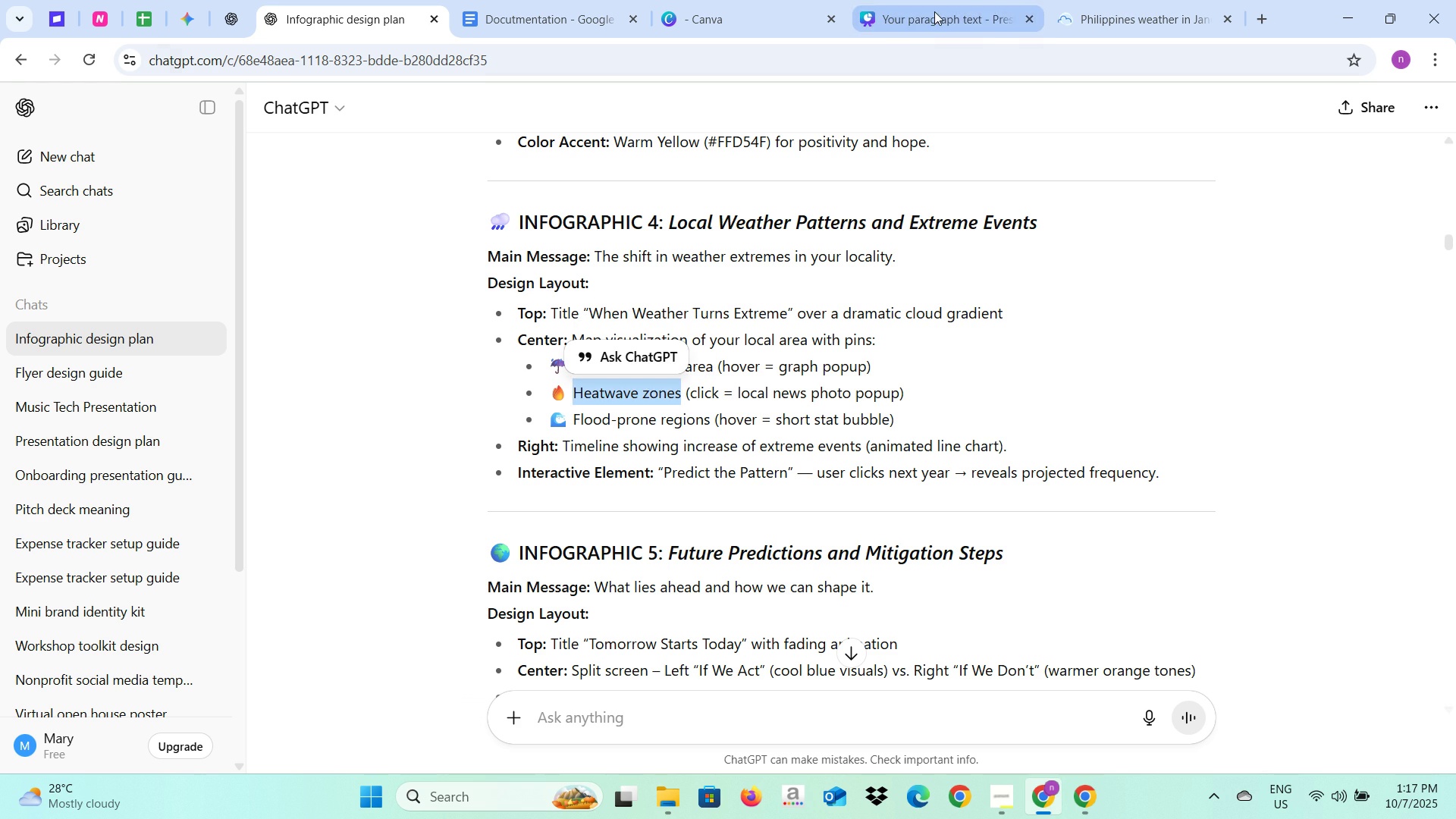 
left_click([934, 11])
 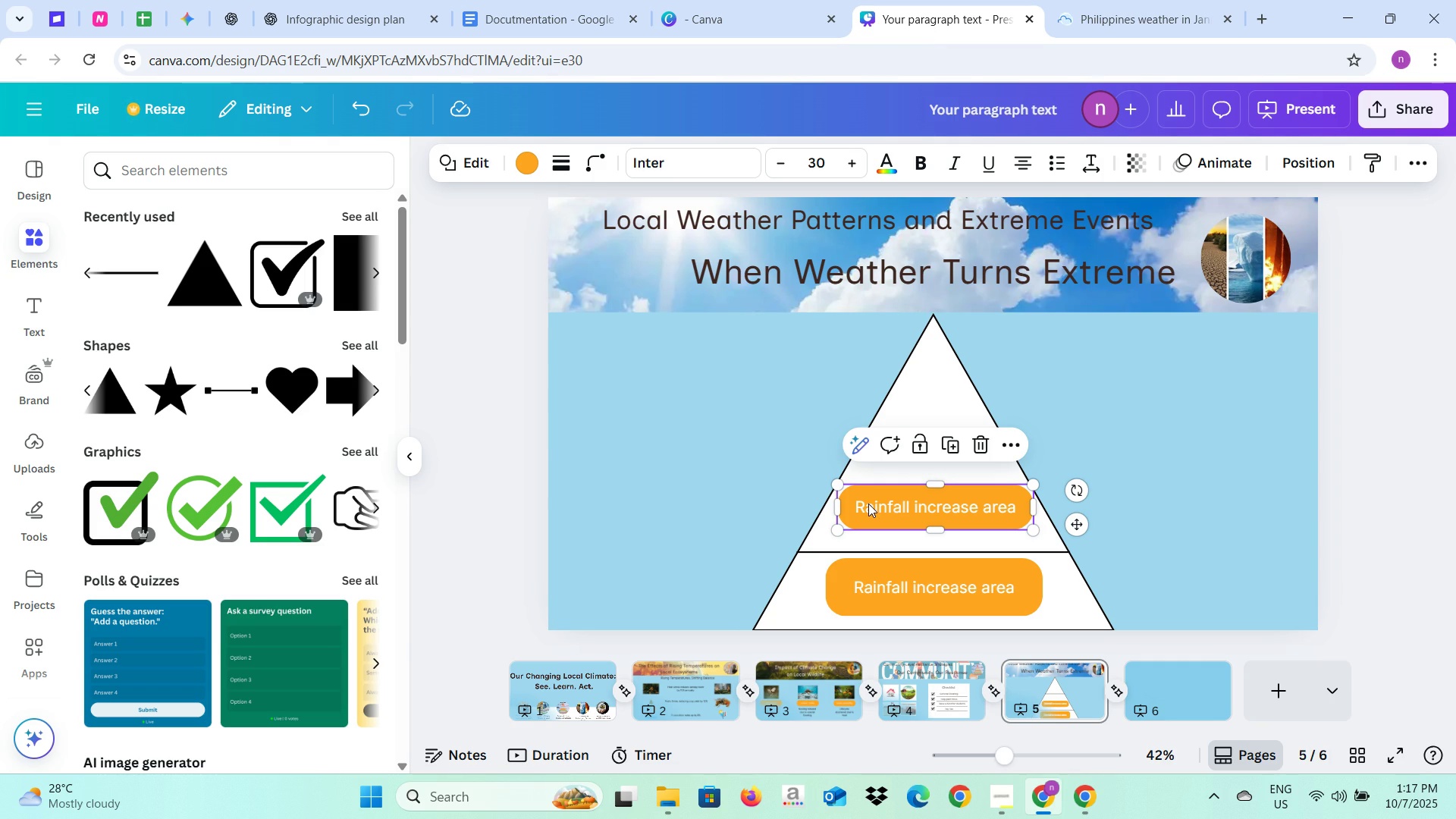 
double_click([868, 504])
 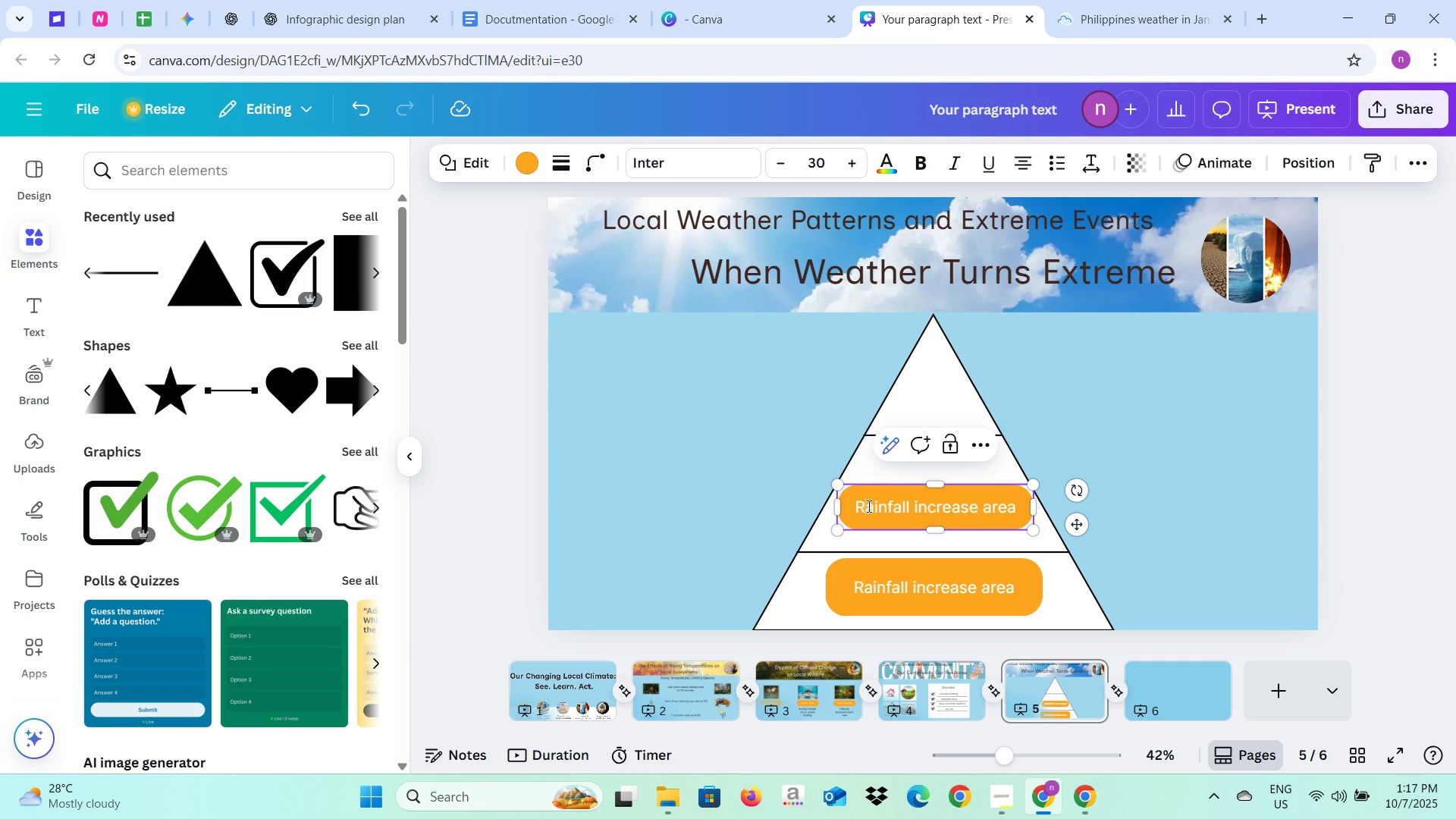 
triple_click([868, 506])